 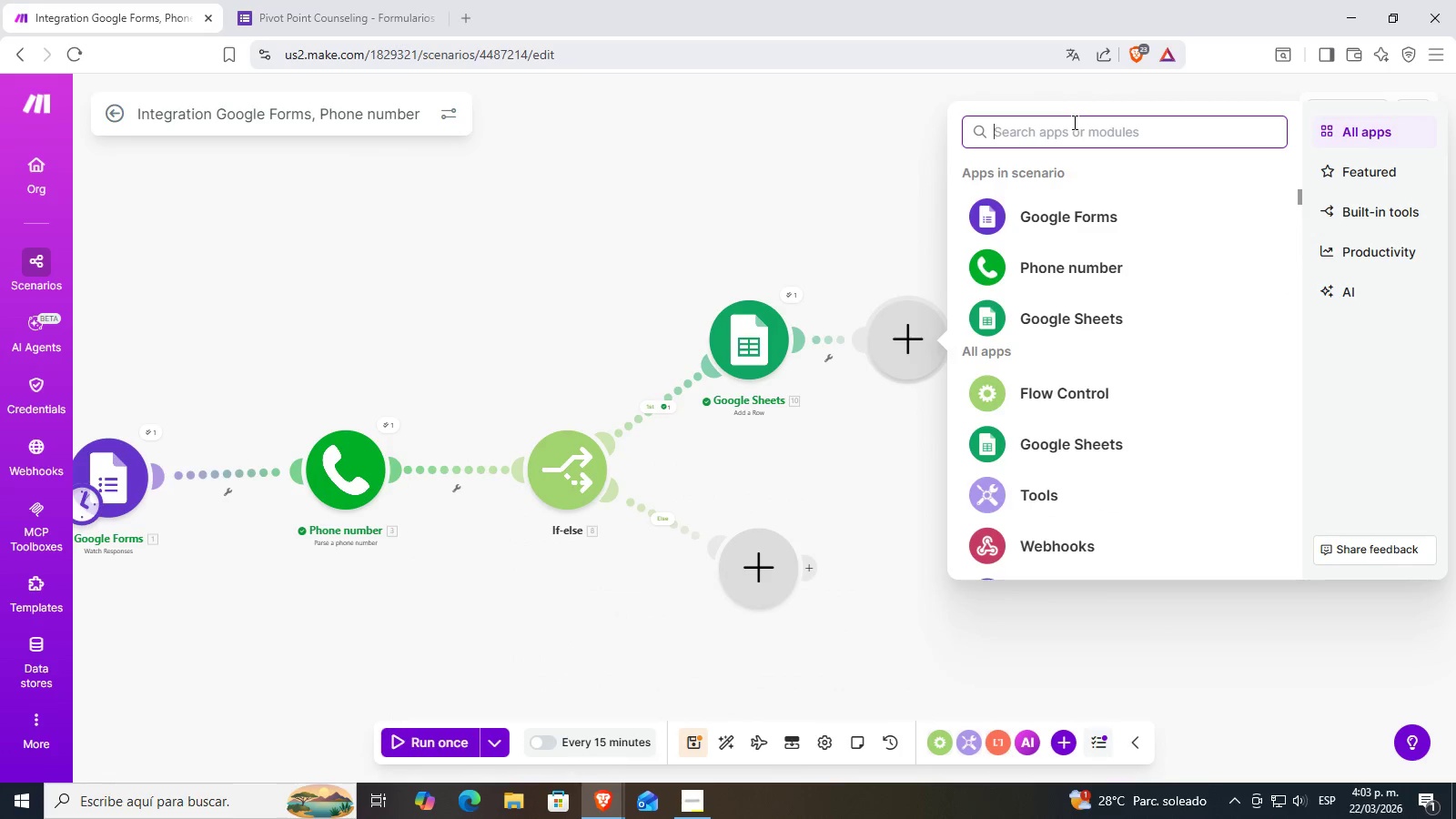 
type(slack)
 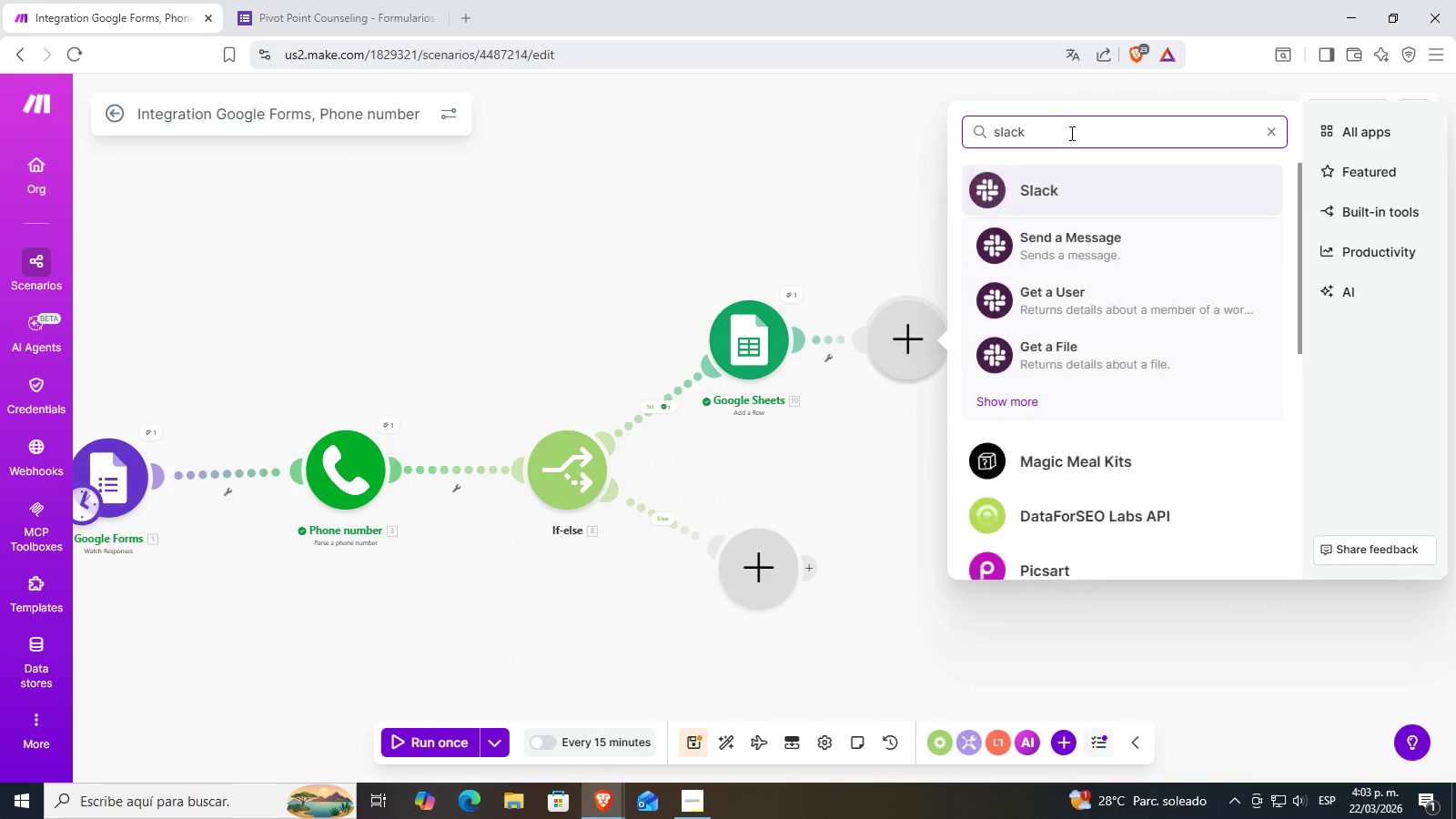 
left_click([1126, 180])
 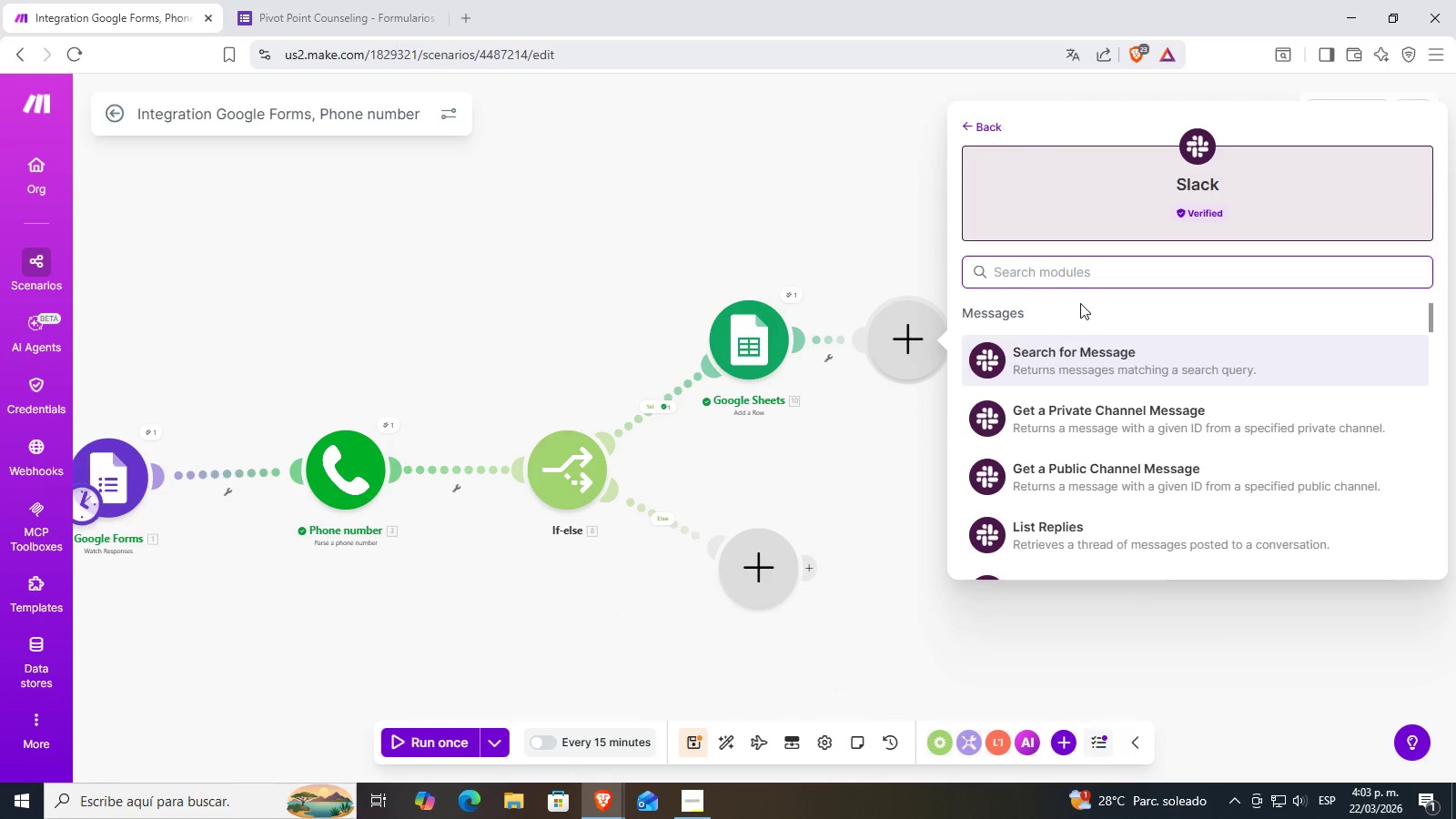 
scroll: coordinate [1166, 450], scroll_direction: down, amount: 4.0
 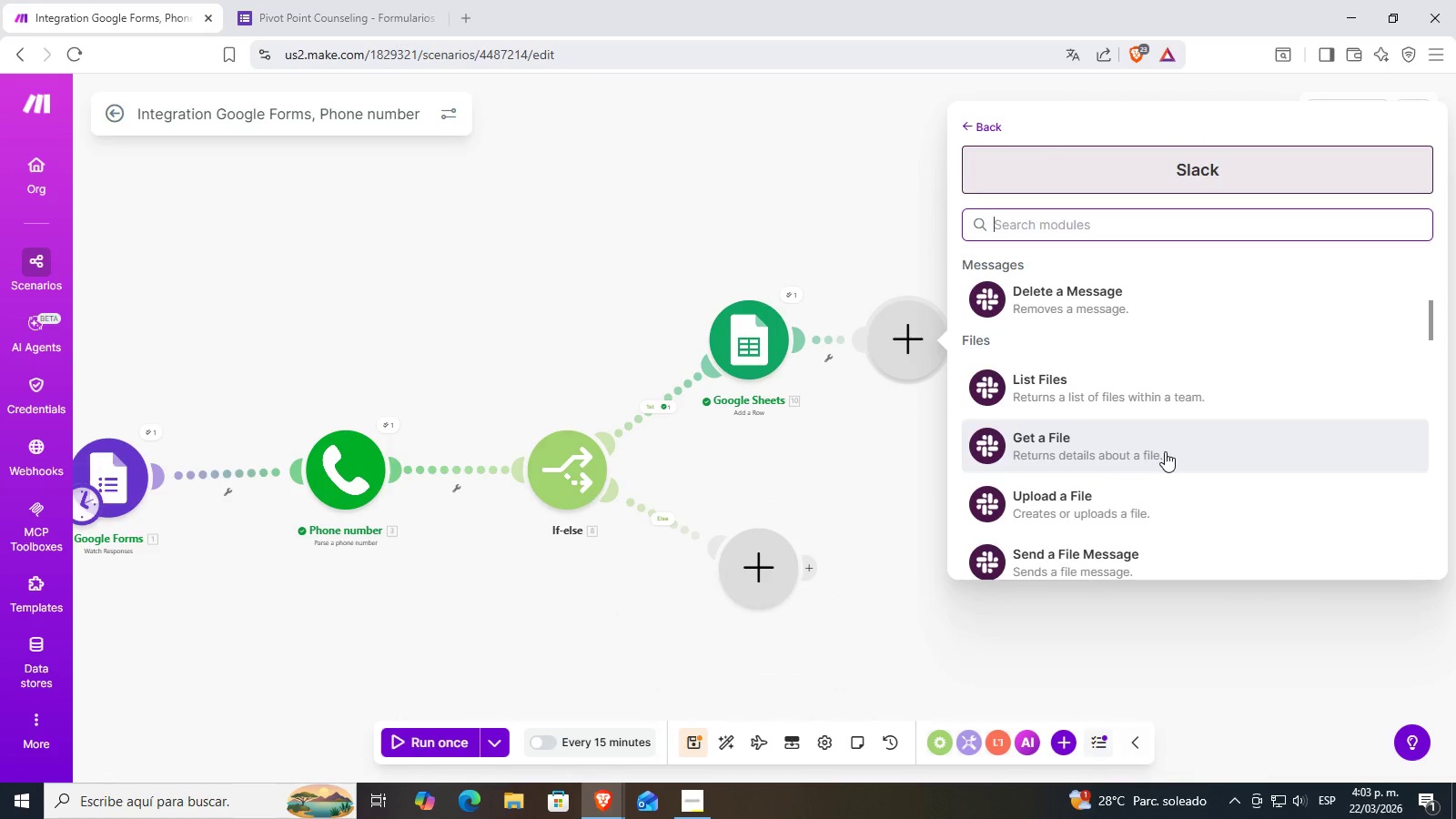 
scroll: coordinate [1164, 446], scroll_direction: up, amount: 9.0
 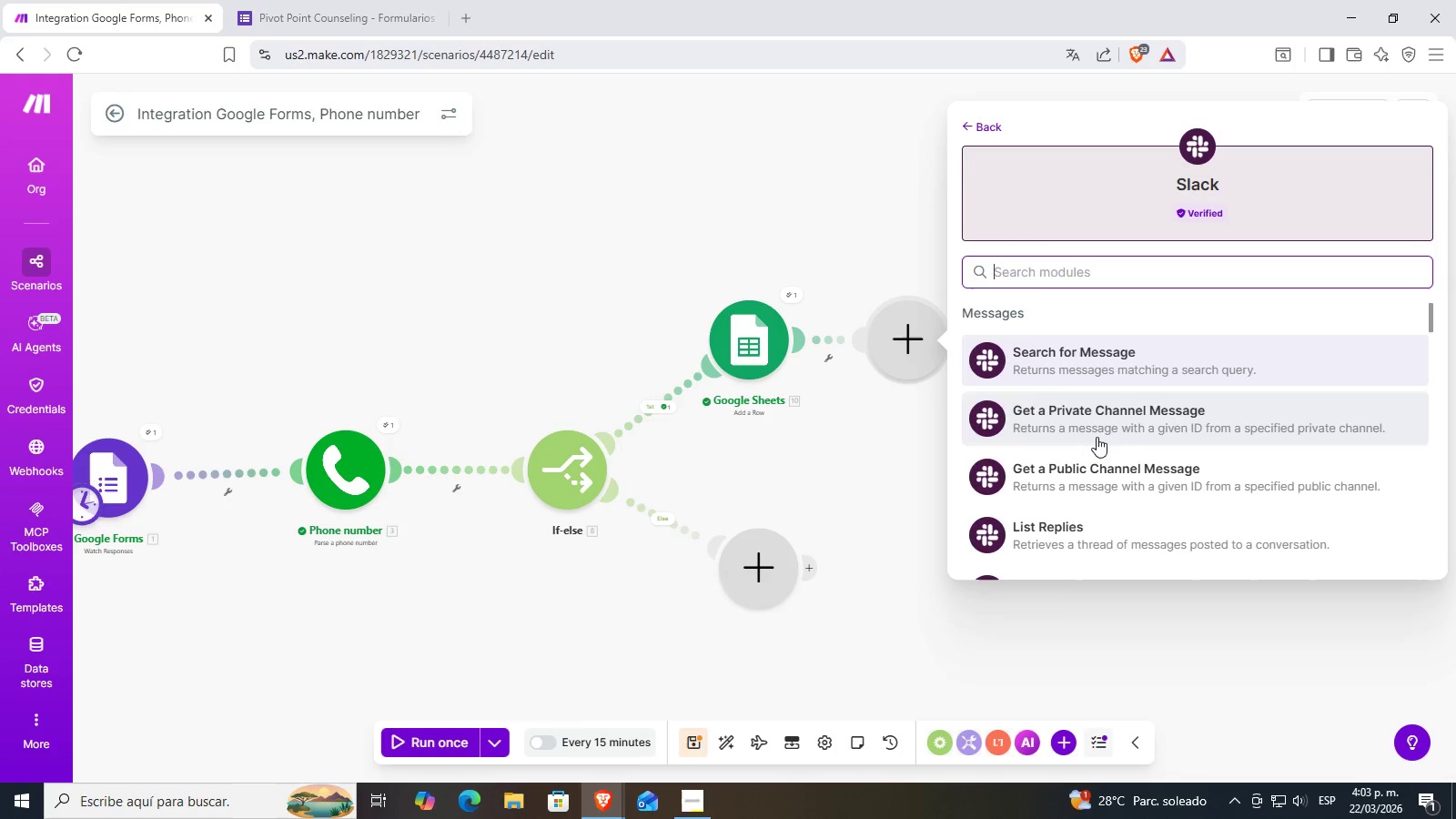 
scroll: coordinate [1083, 519], scroll_direction: down, amount: 3.0
 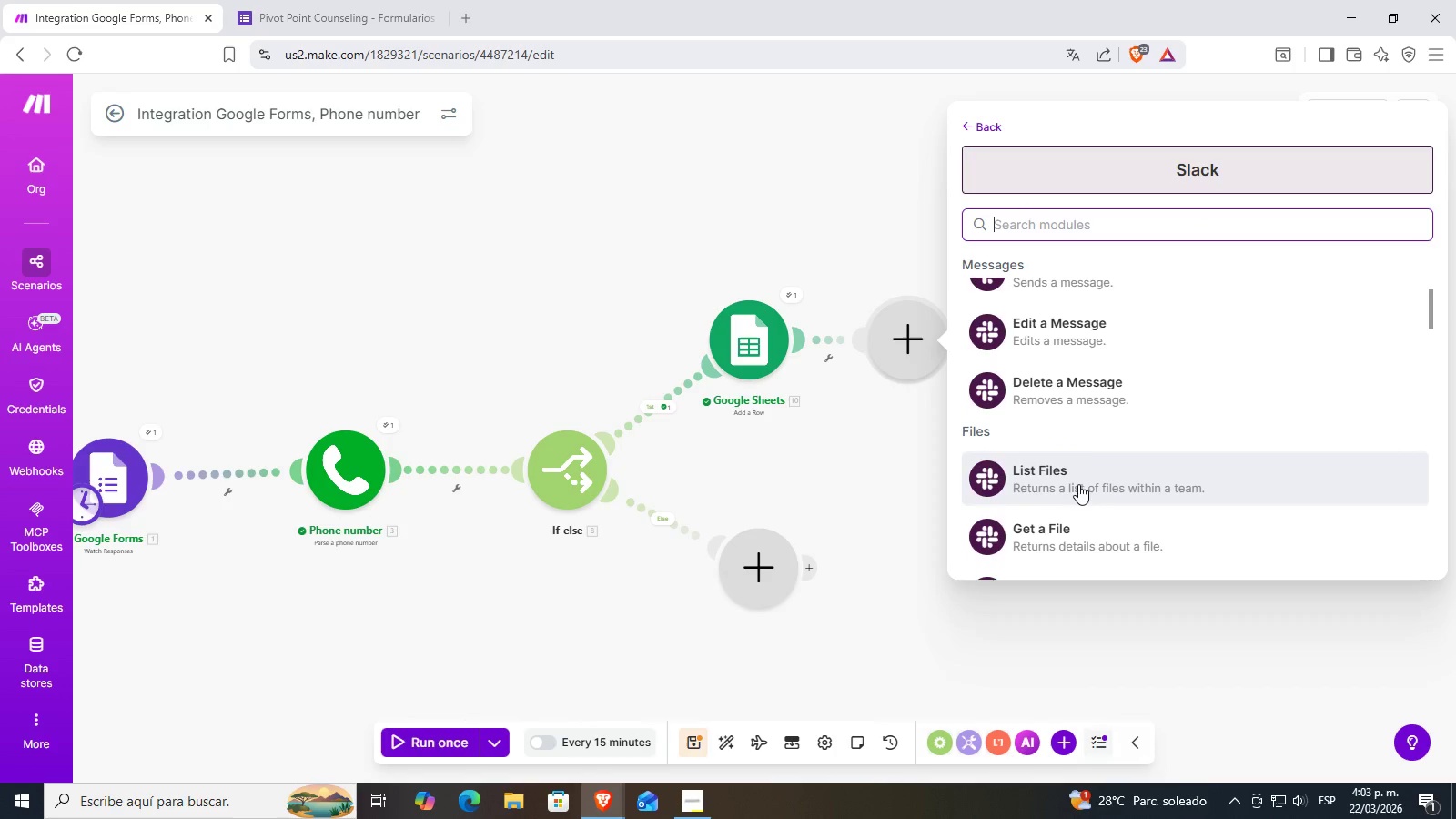 
type(senb)
key(Backspace)
type(d)
key(Backspace)
key(Backspace)
type(nd)
 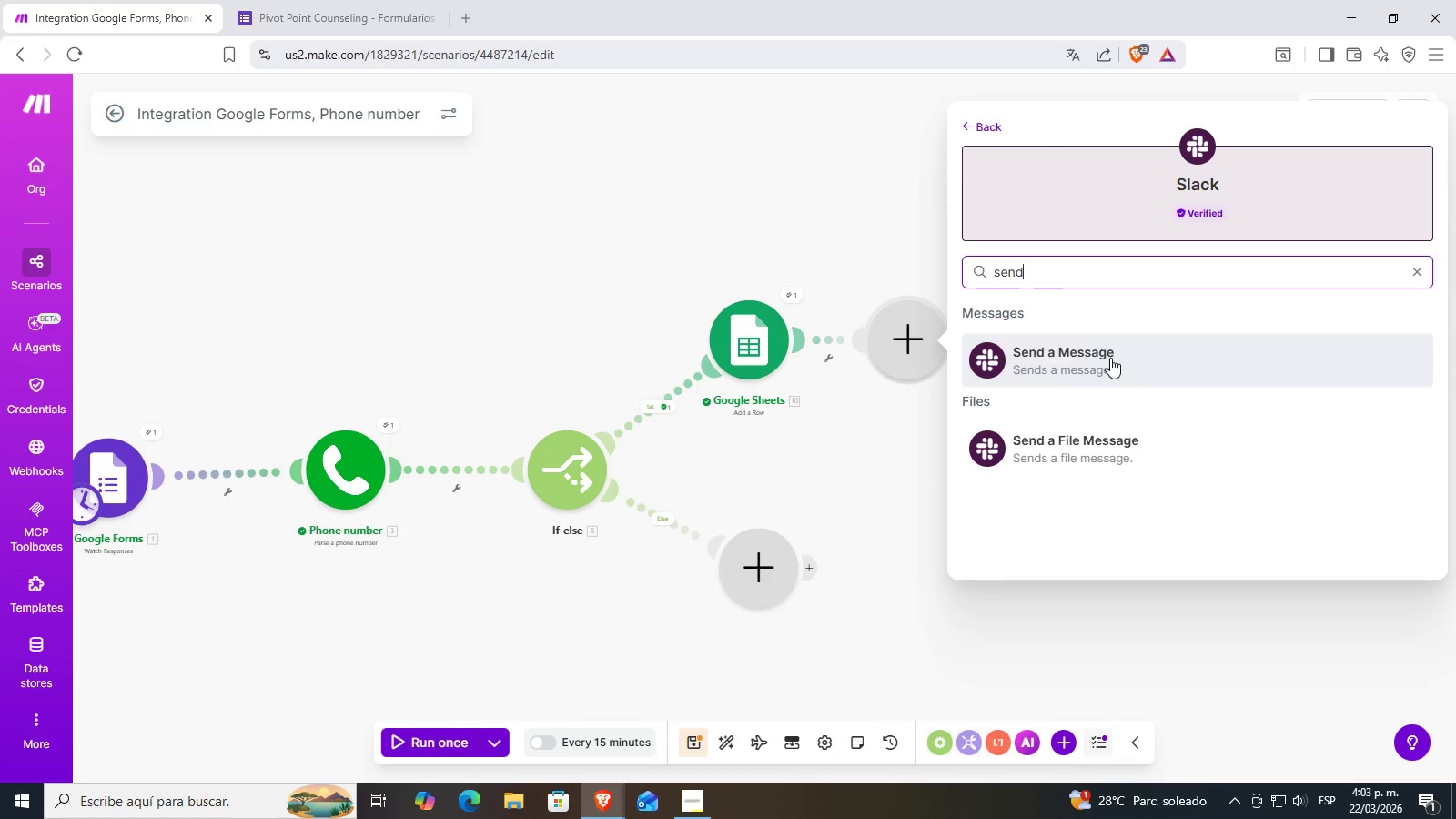 
left_click([1110, 358])
 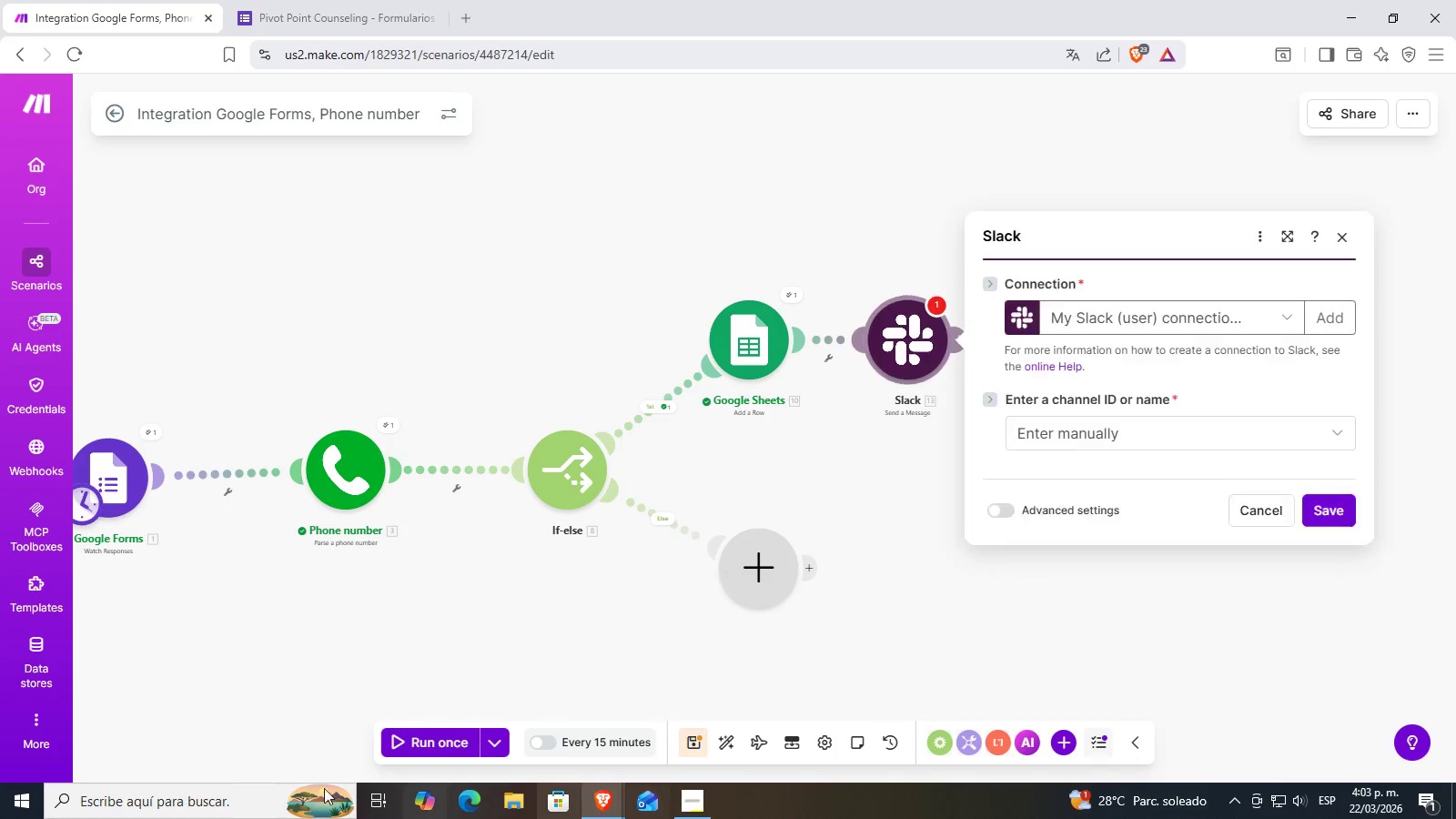 
left_click([252, 815])
 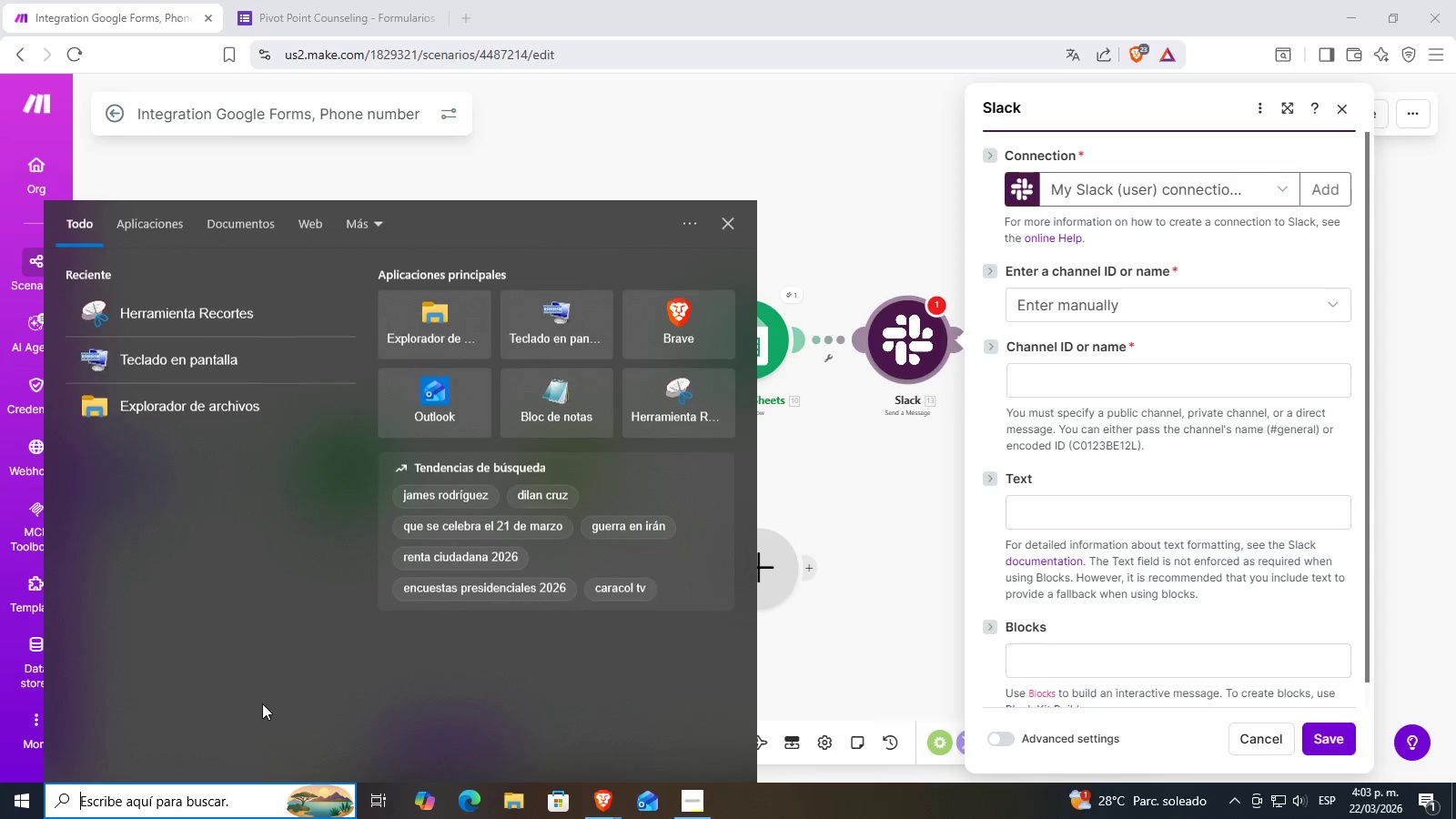 
type(slack)
 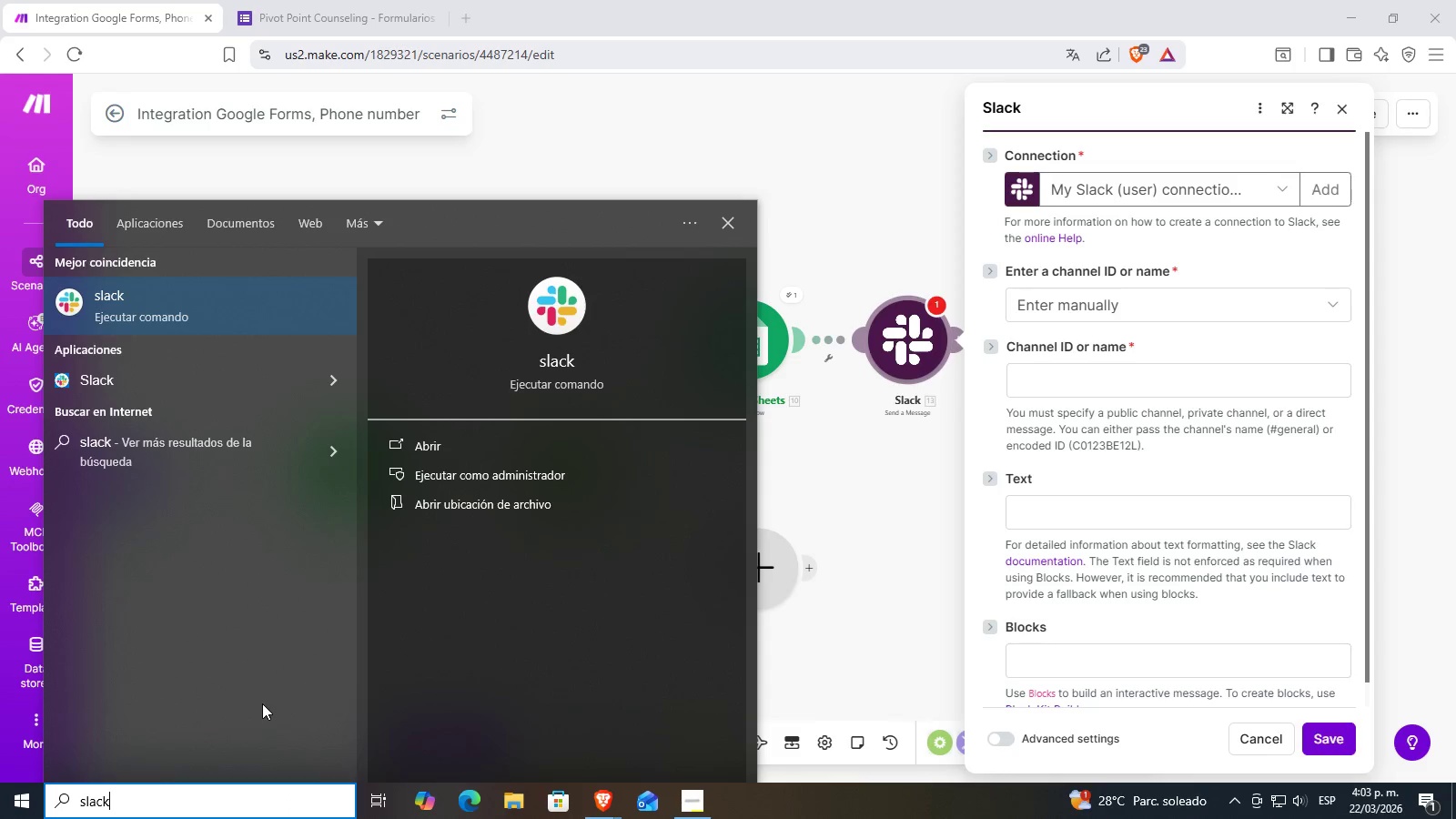 
key(Enter)
 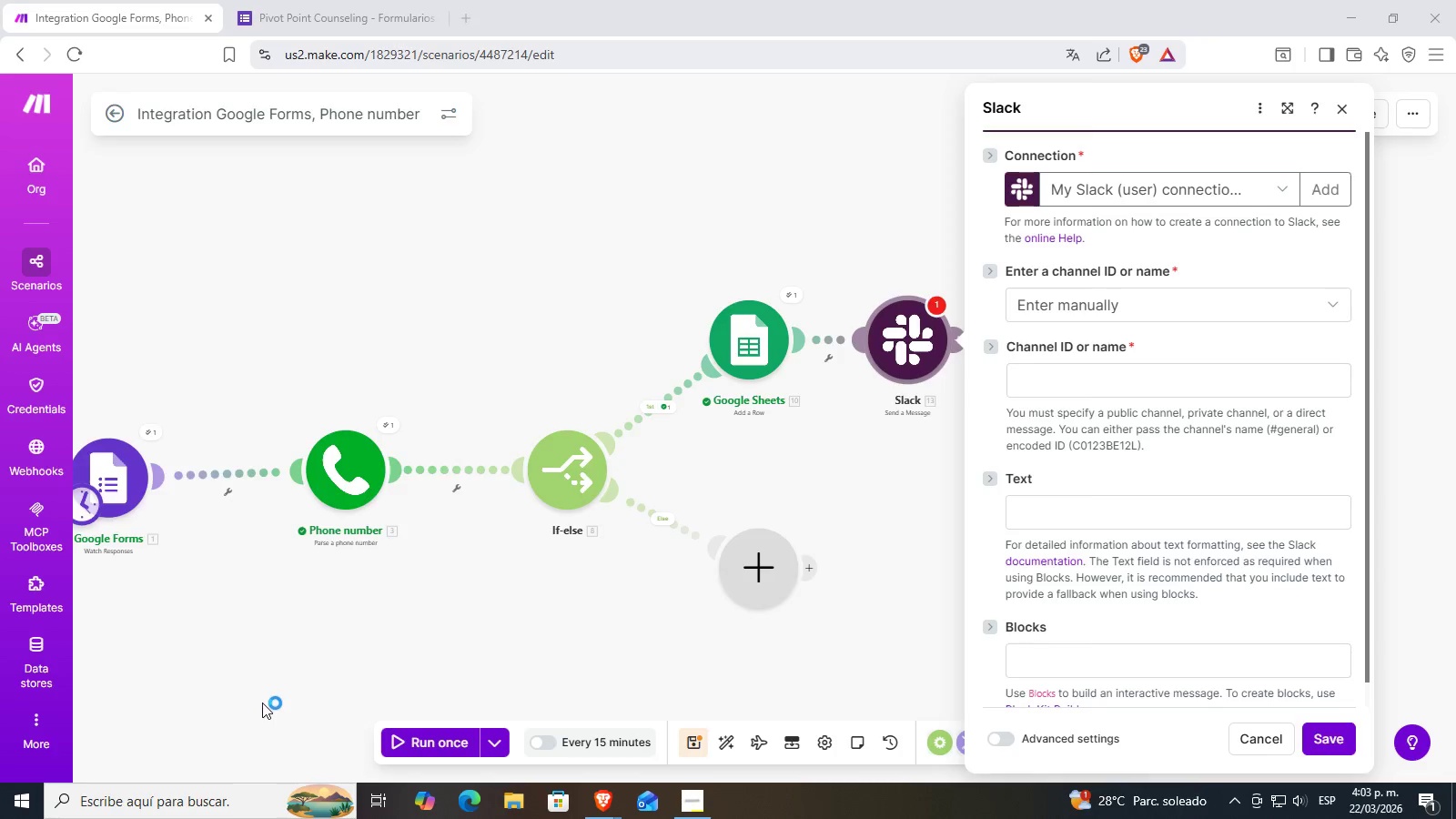 
key(Unknown)
 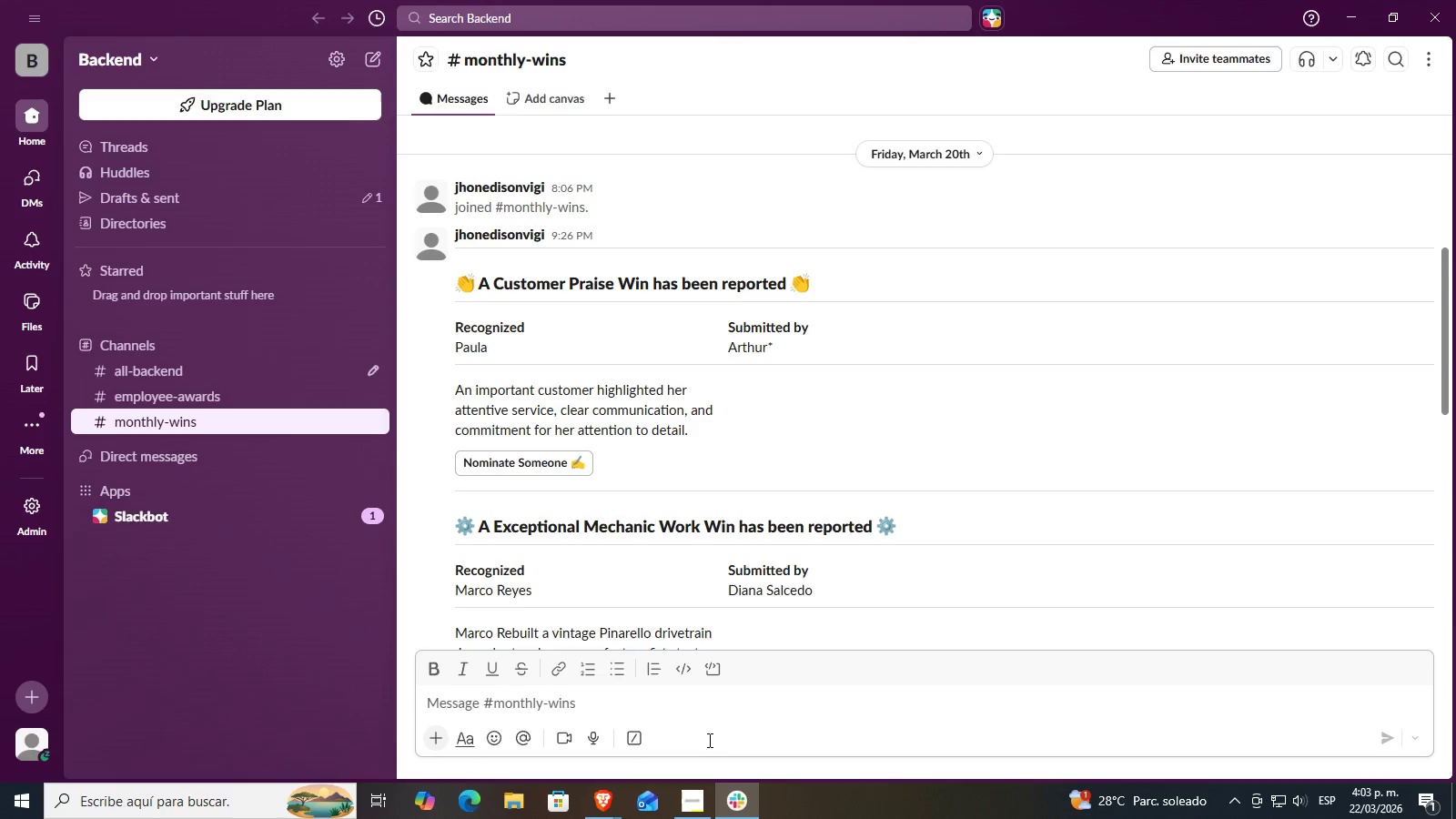 
left_click([699, 814])